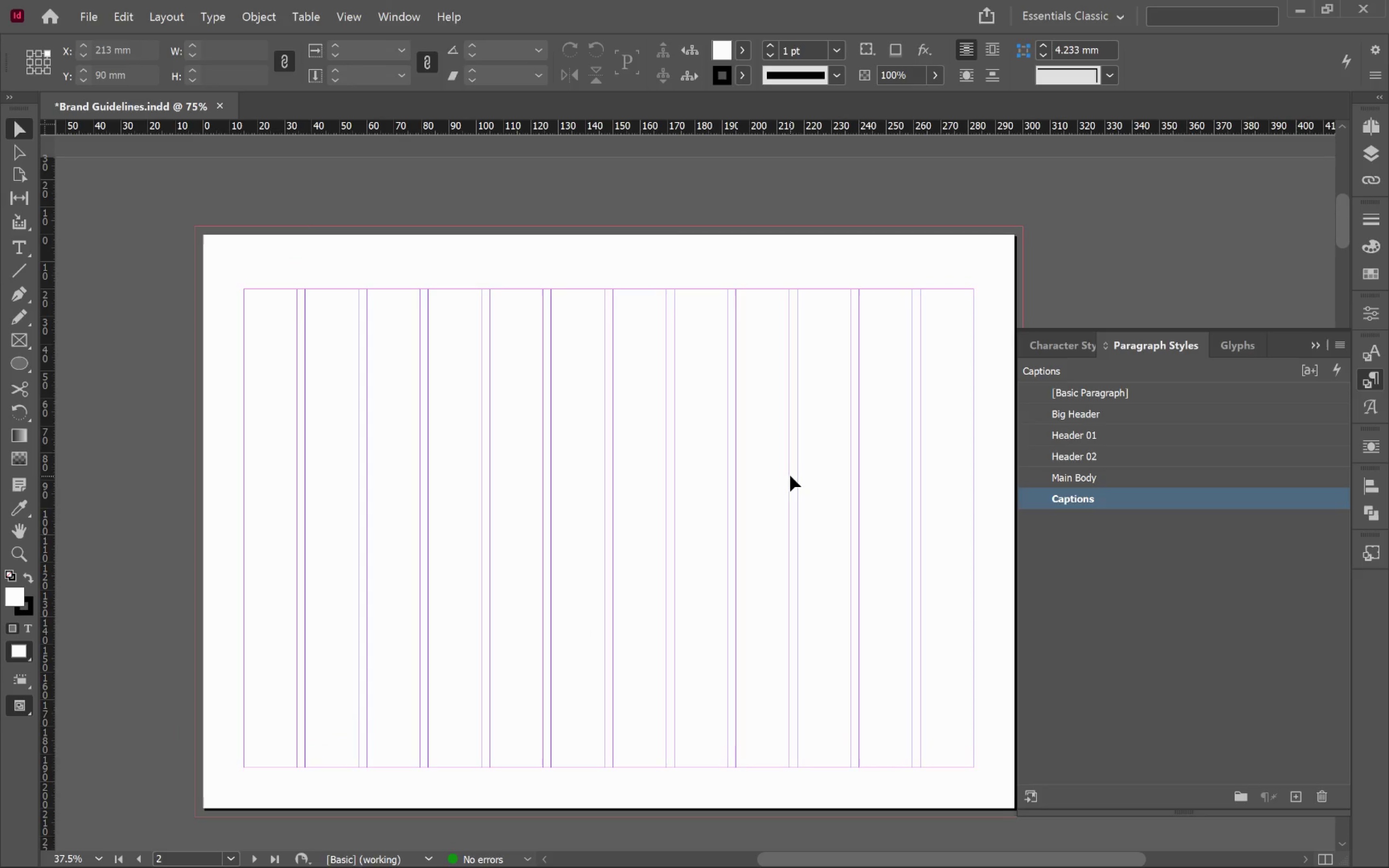 
scroll: coordinate [726, 373], scroll_direction: up, amount: 2.0
 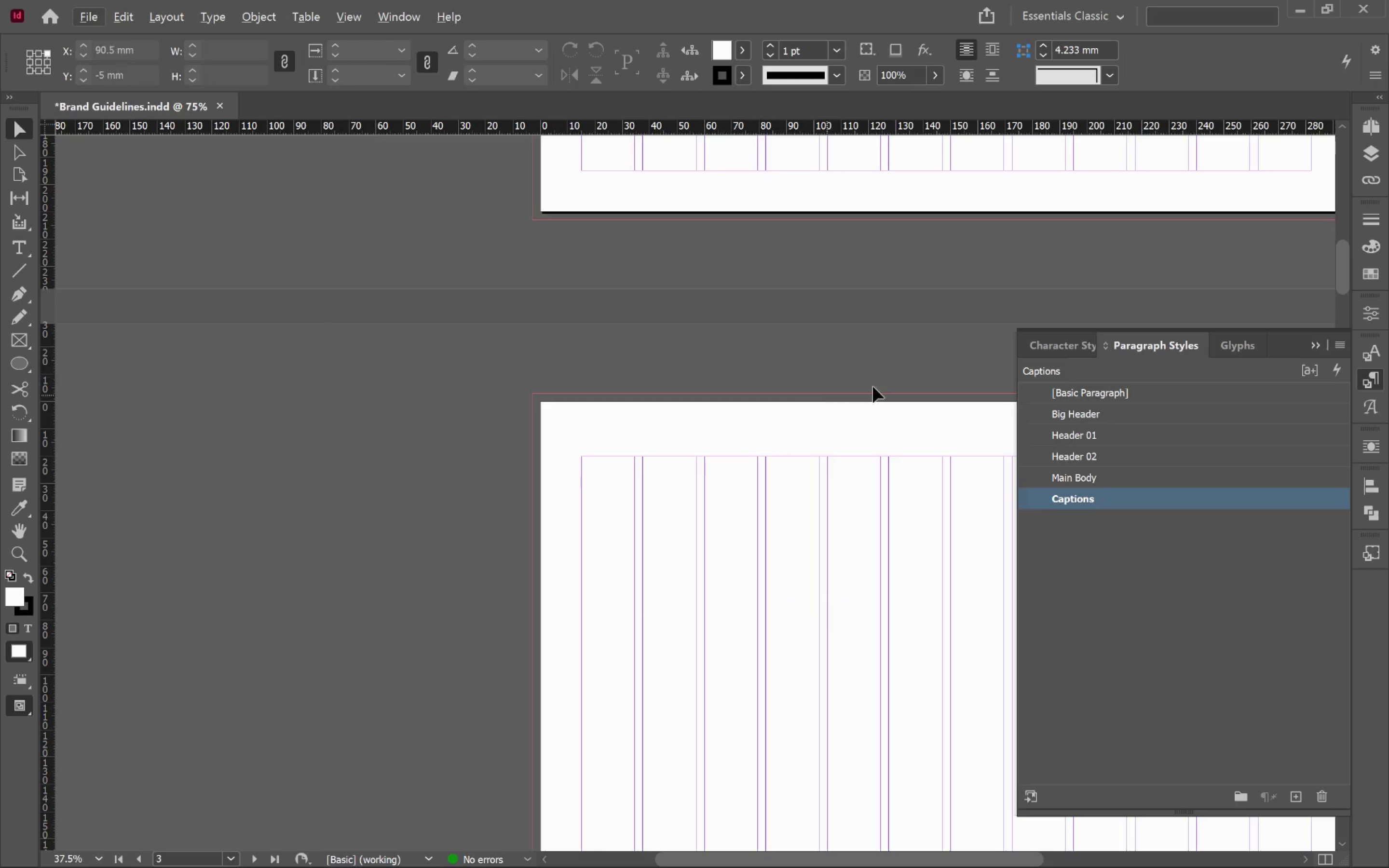 
left_click_drag(start_coordinate=[888, 349], to_coordinate=[587, 573])
 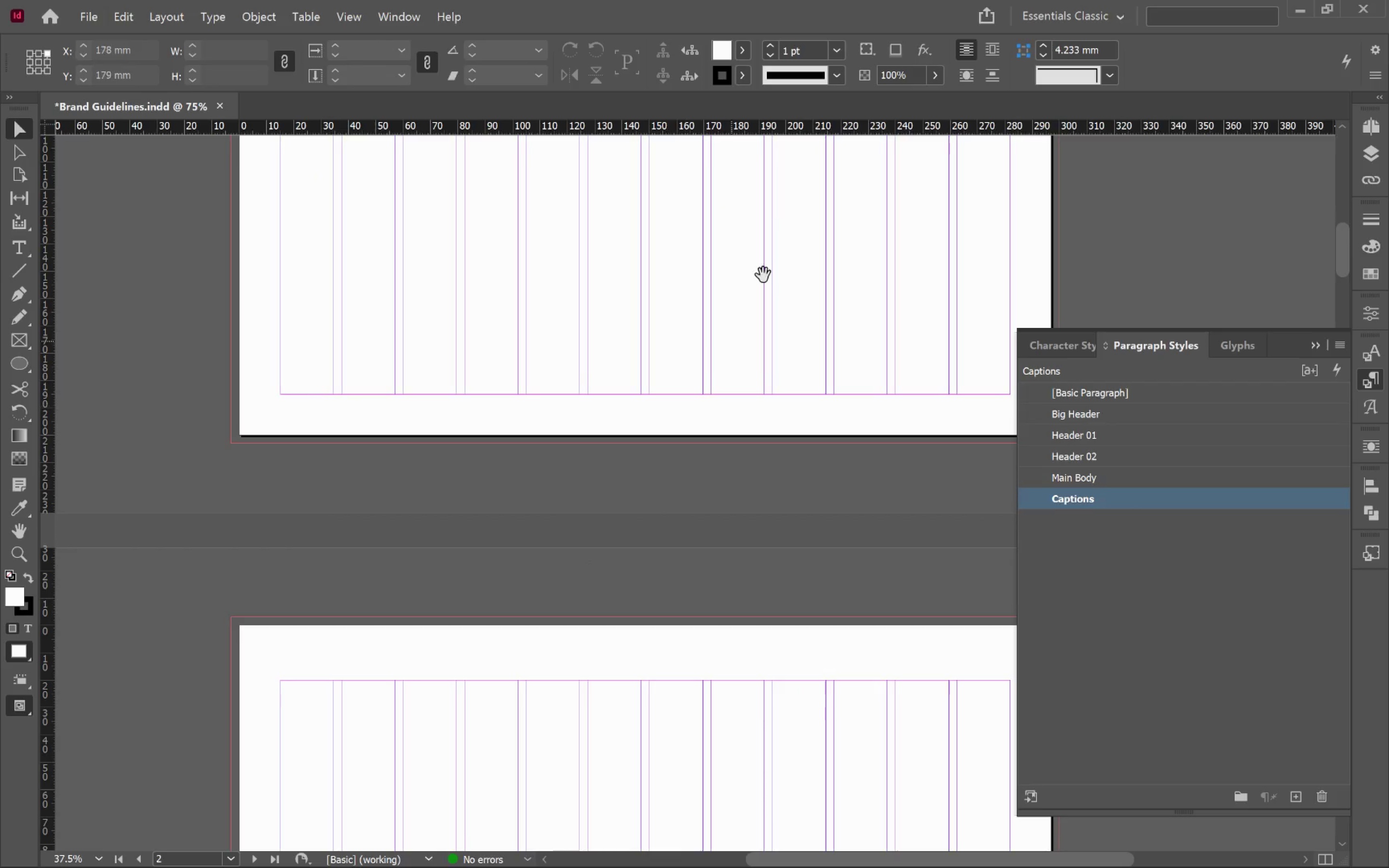 
left_click_drag(start_coordinate=[776, 246], to_coordinate=[681, 498])
 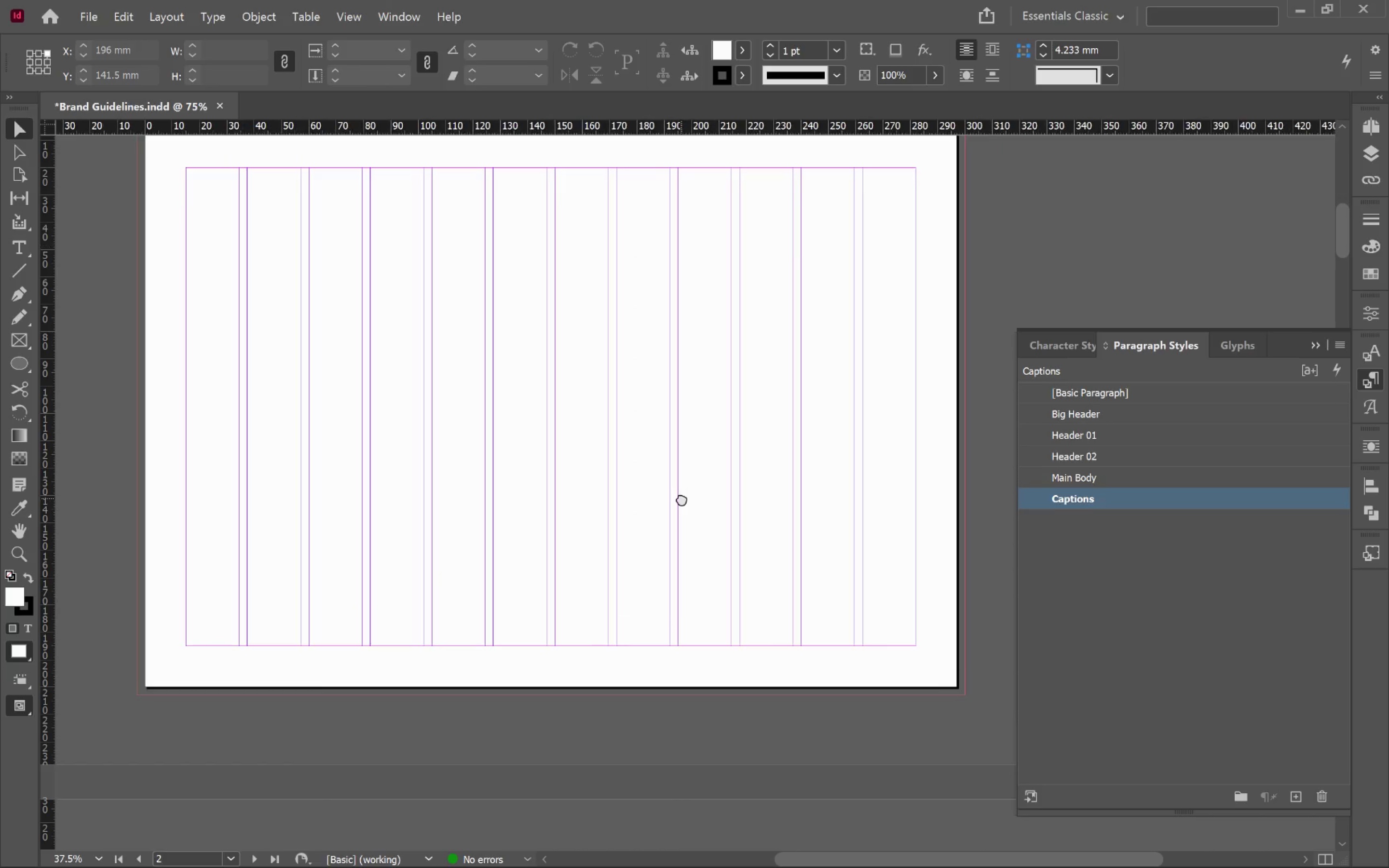 
left_click_drag(start_coordinate=[681, 498], to_coordinate=[739, 619])
 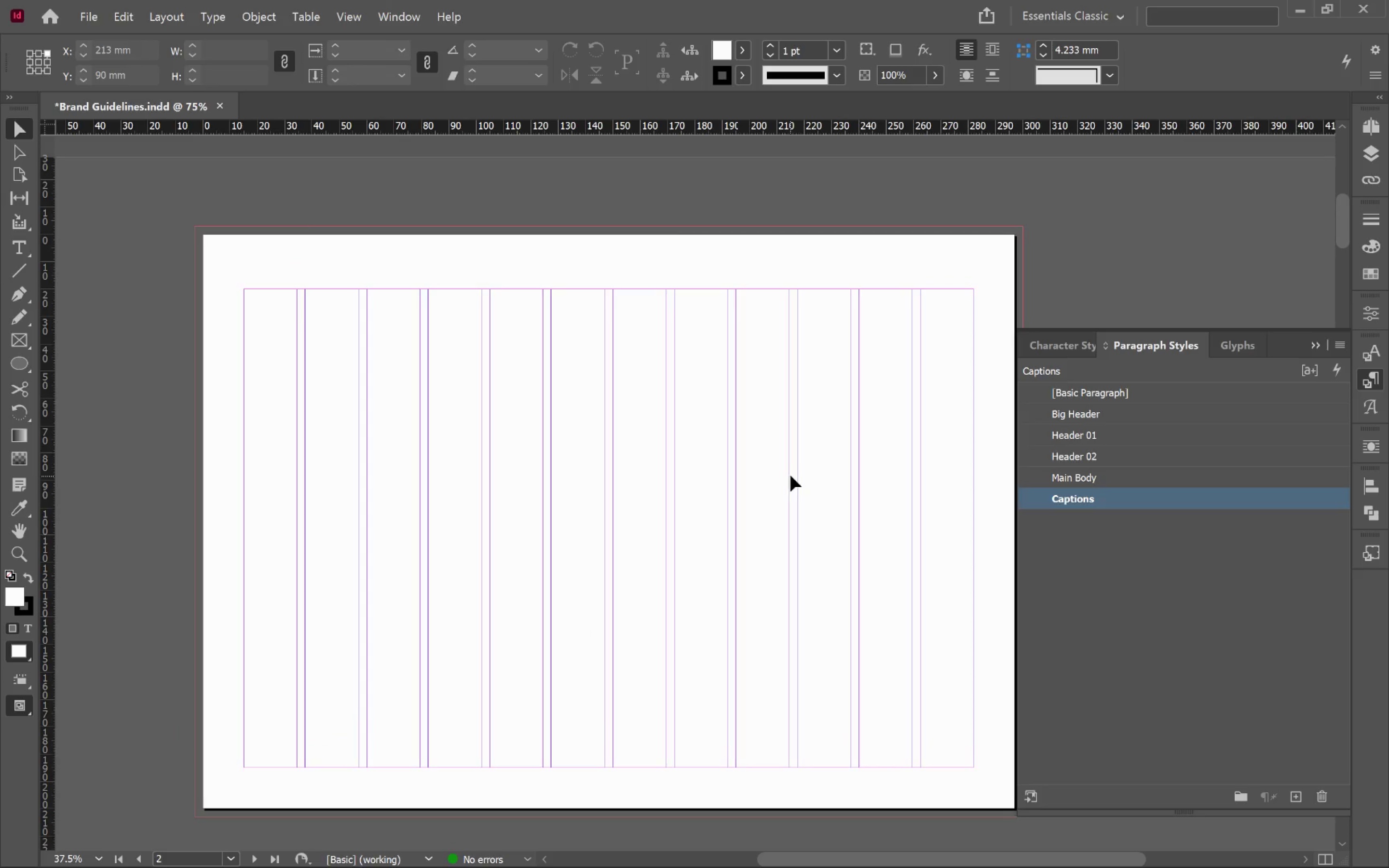 
key(Space)
 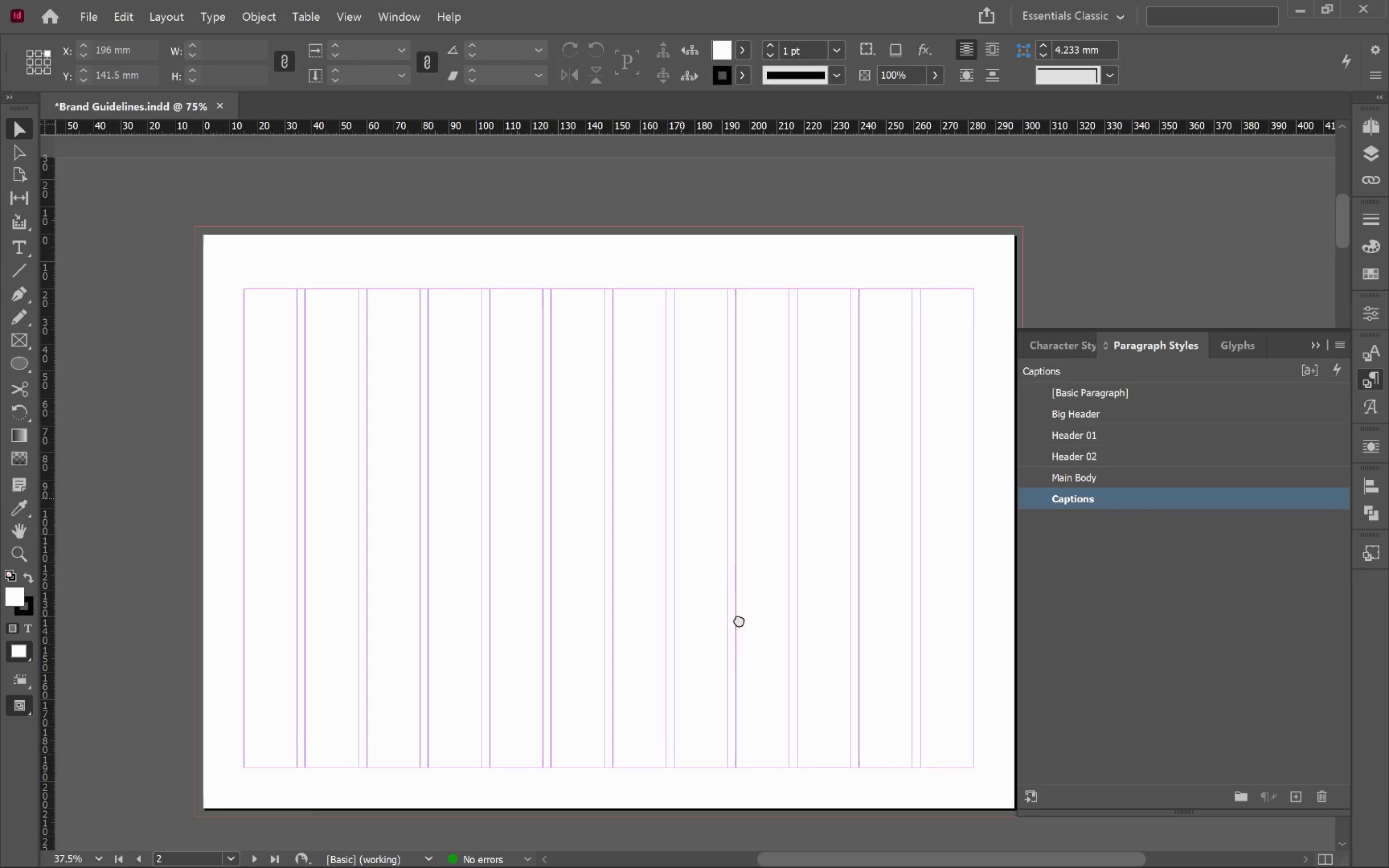 
key(Space)
 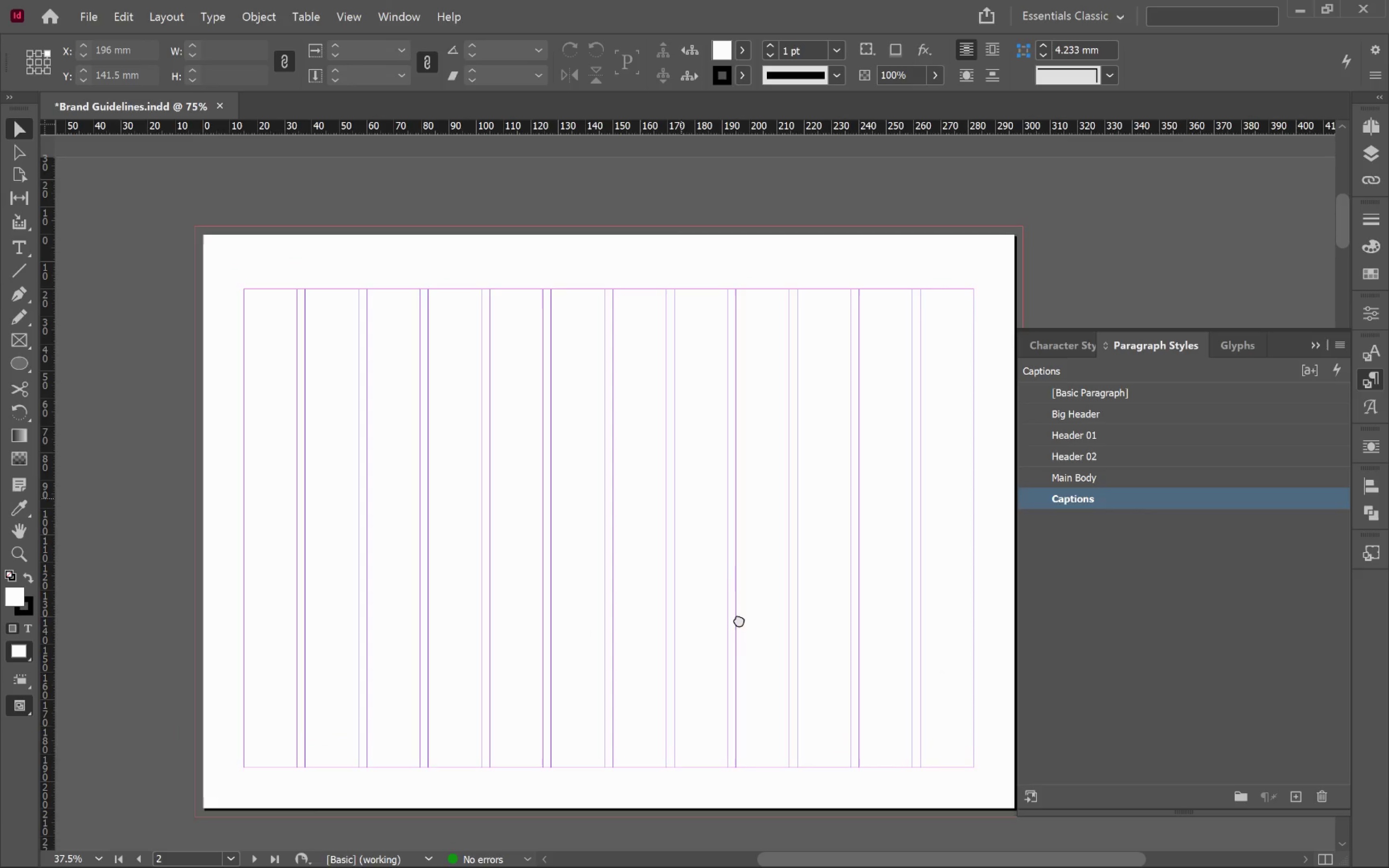 
key(Space)
 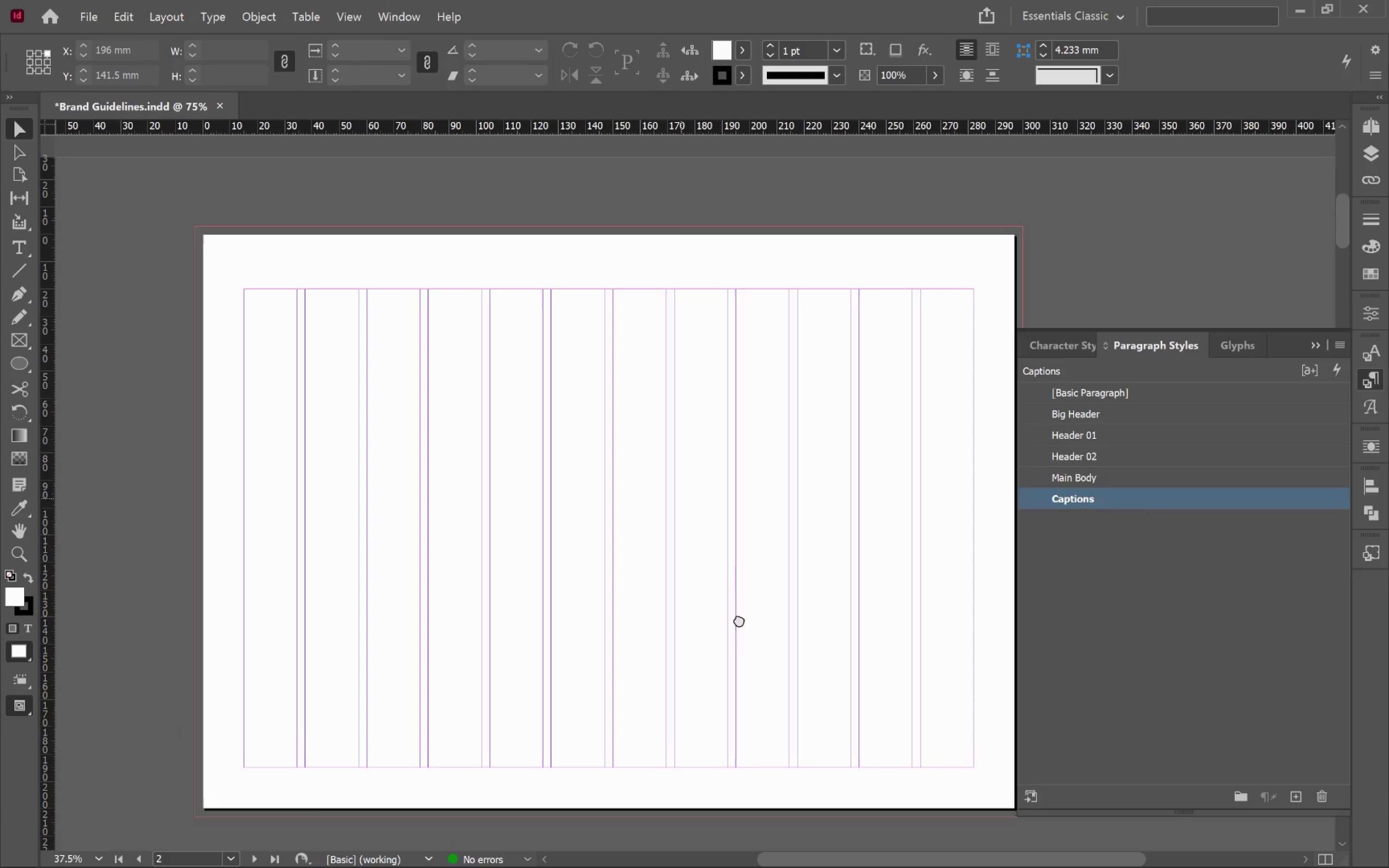 
key(Space)
 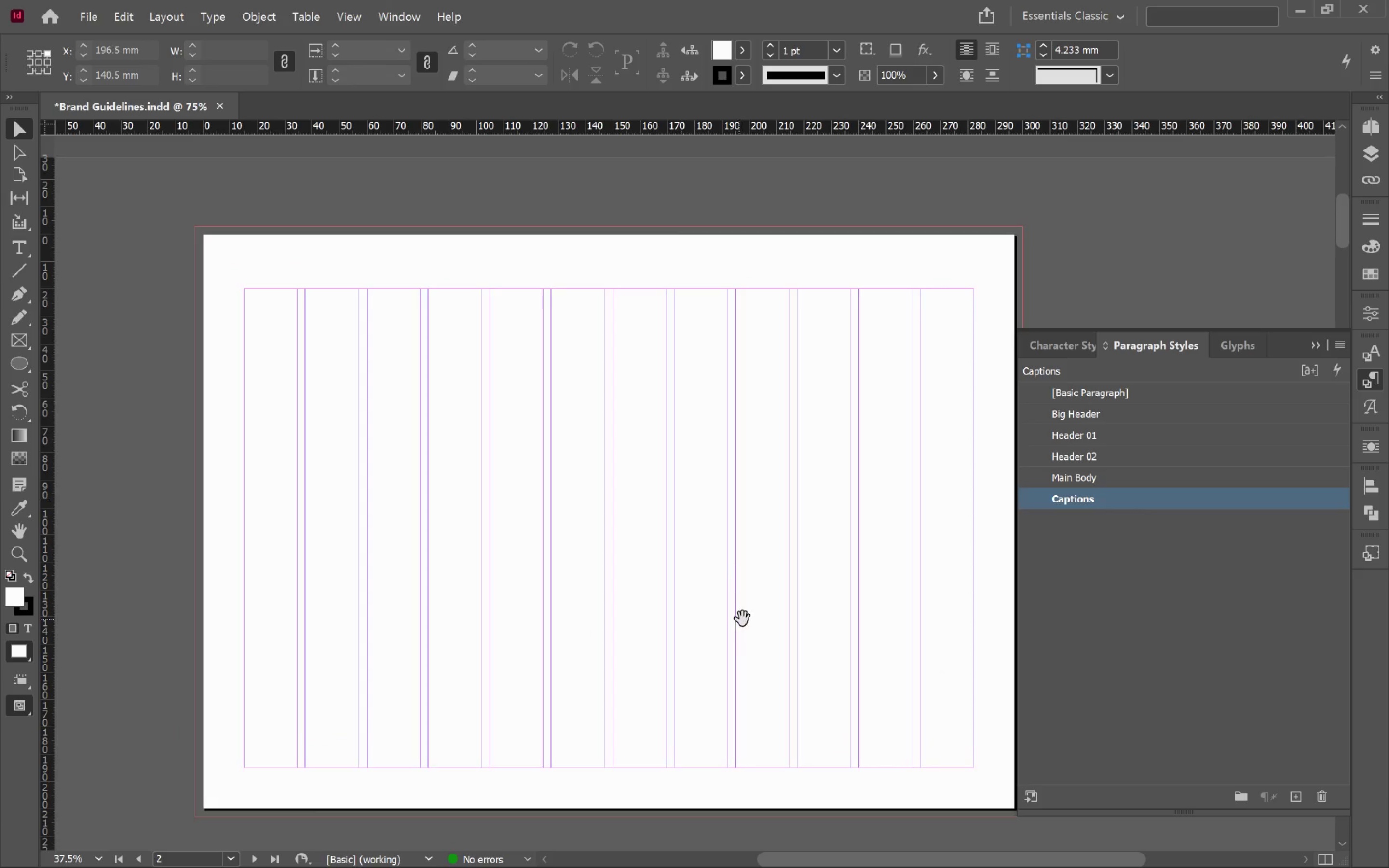 
key(Space)
 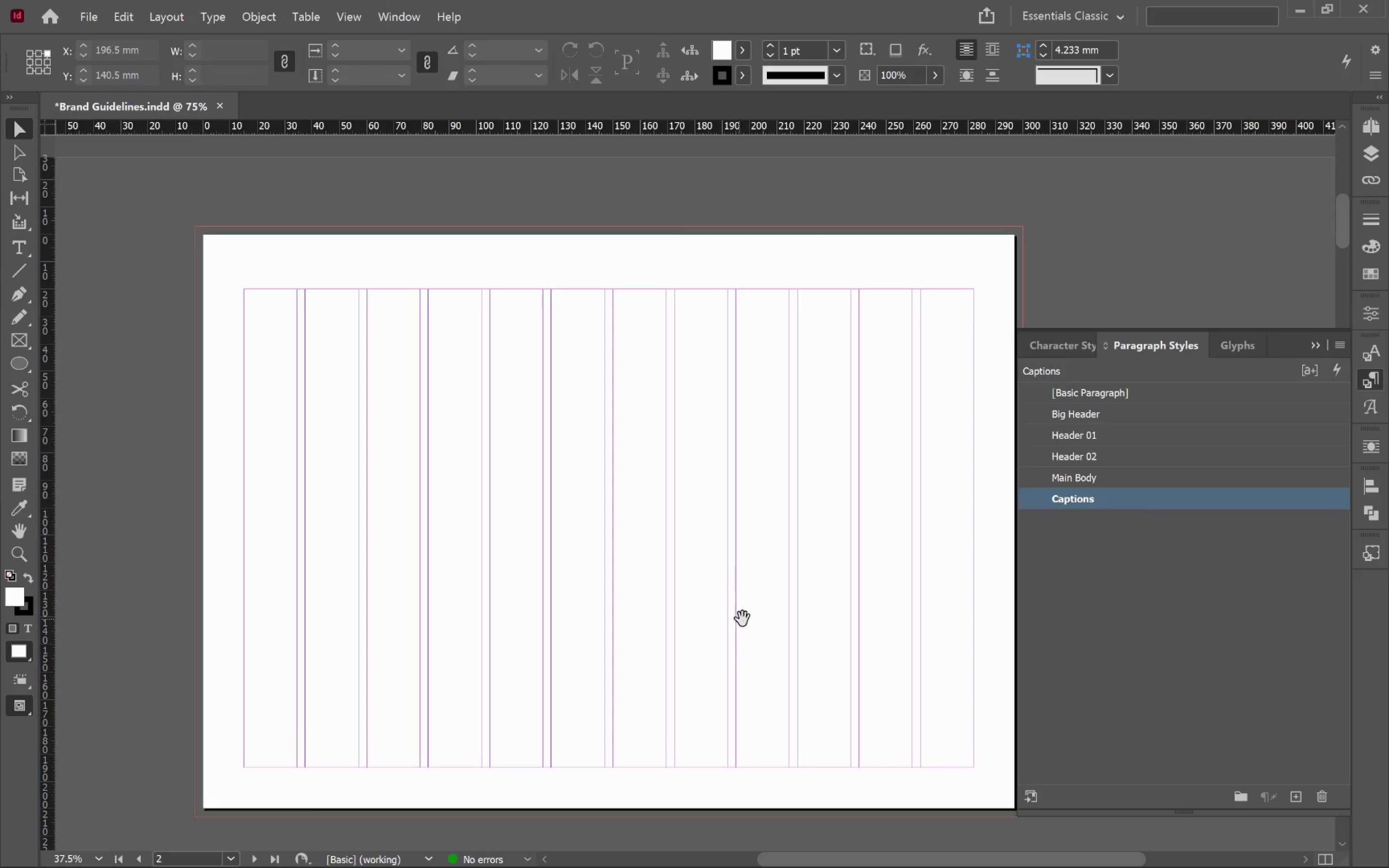 
key(Space)
 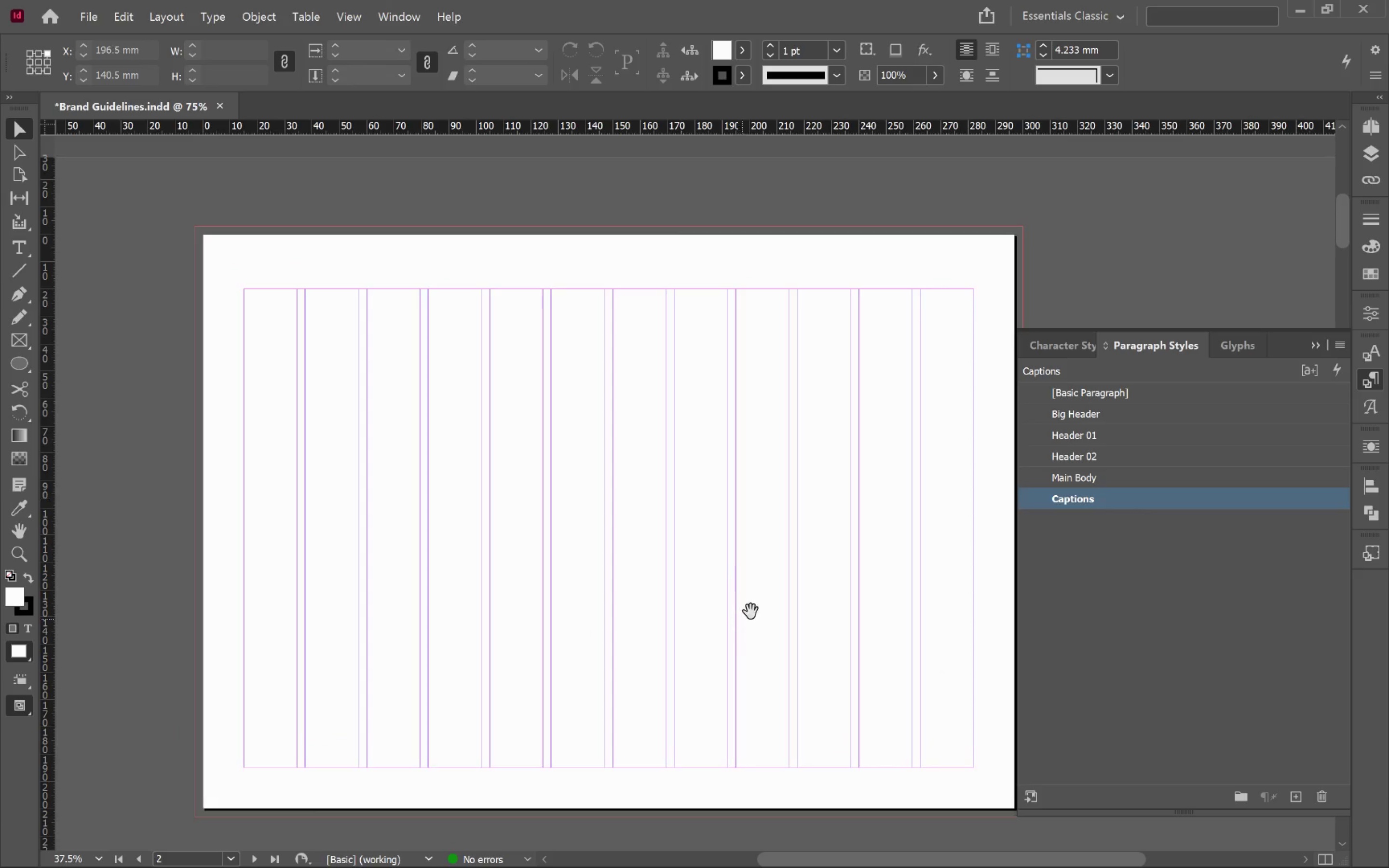 
key(Space)
 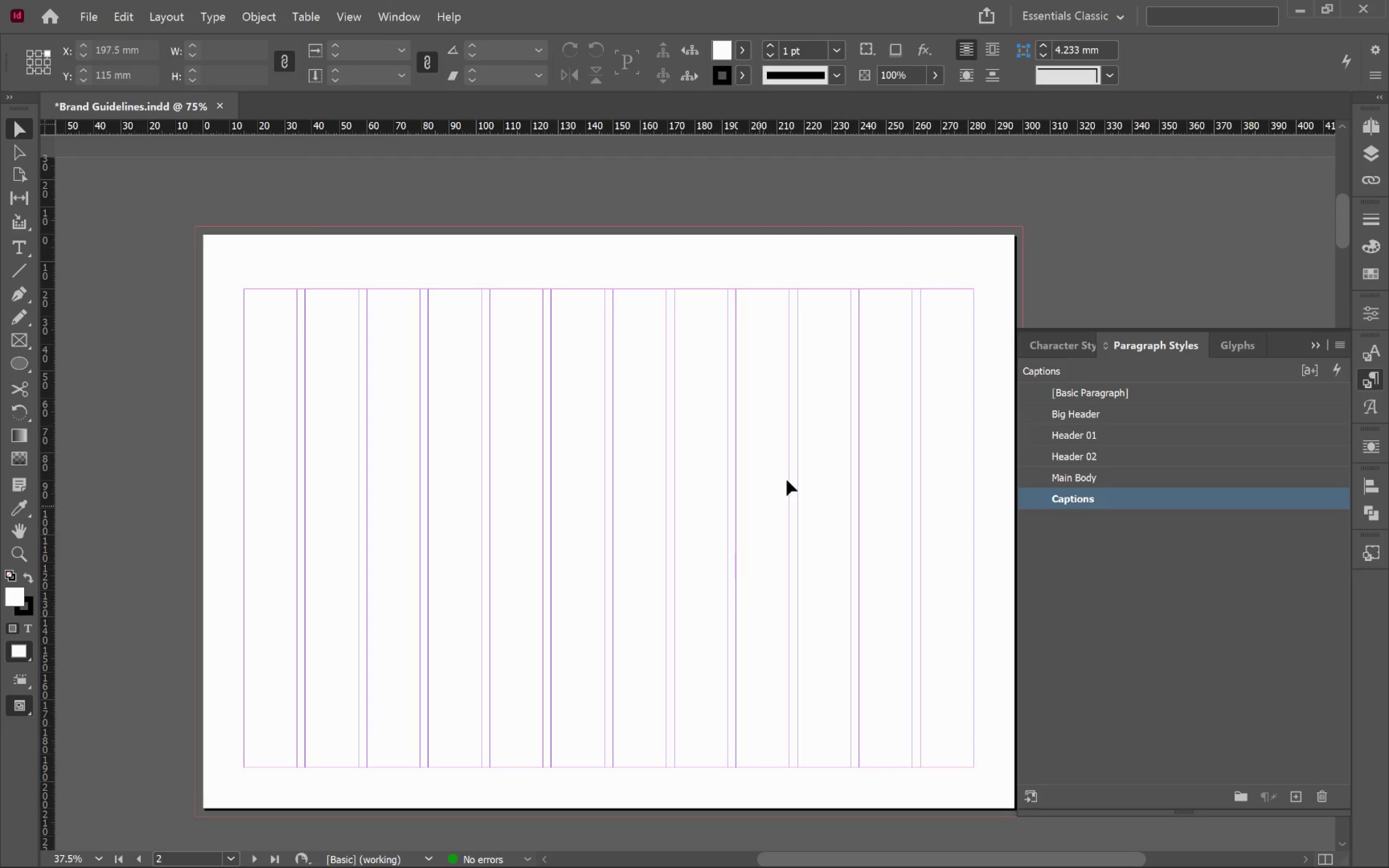 
left_click_drag(start_coordinate=[790, 475], to_coordinate=[794, 474])
 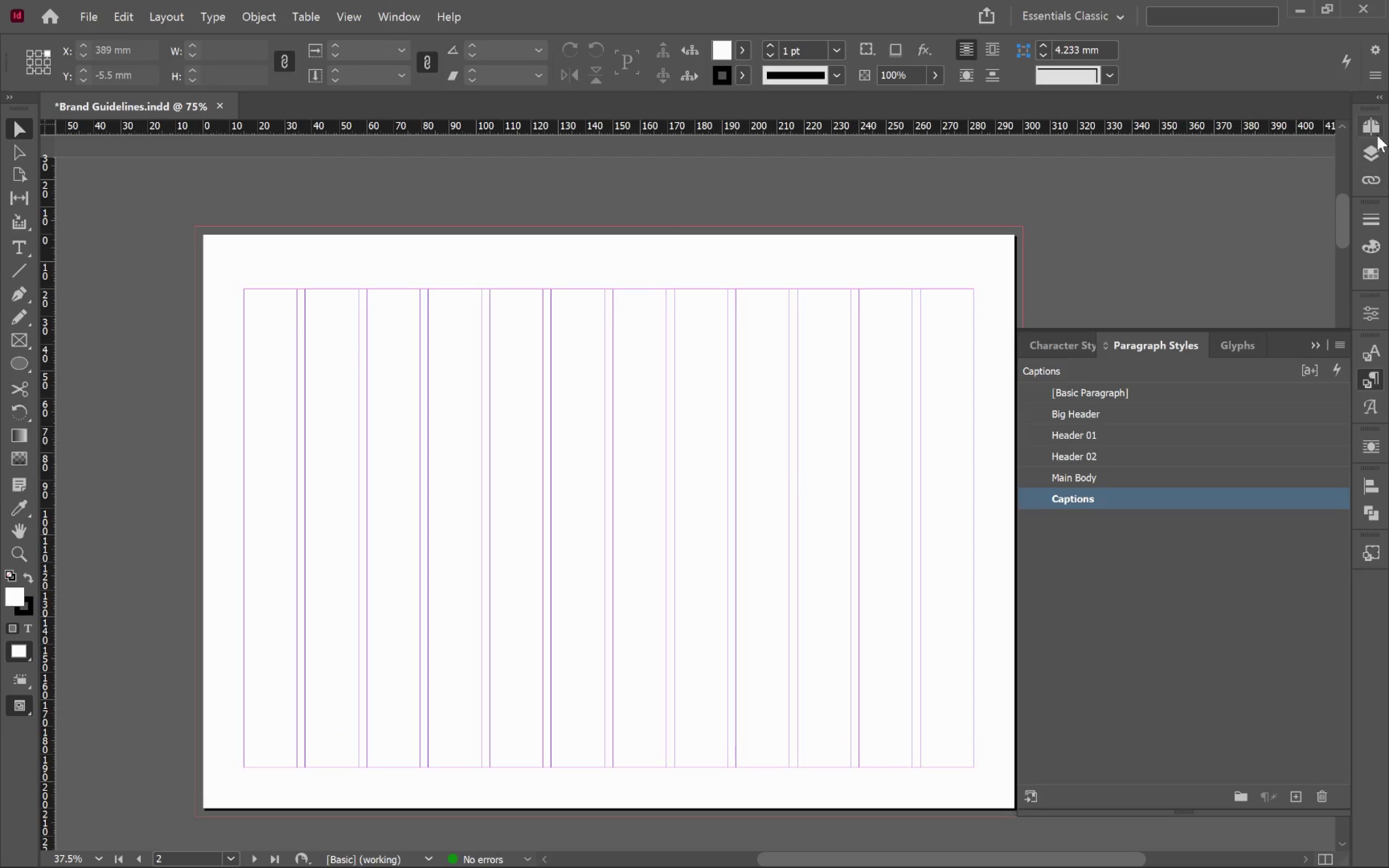 
left_click([1373, 128])
 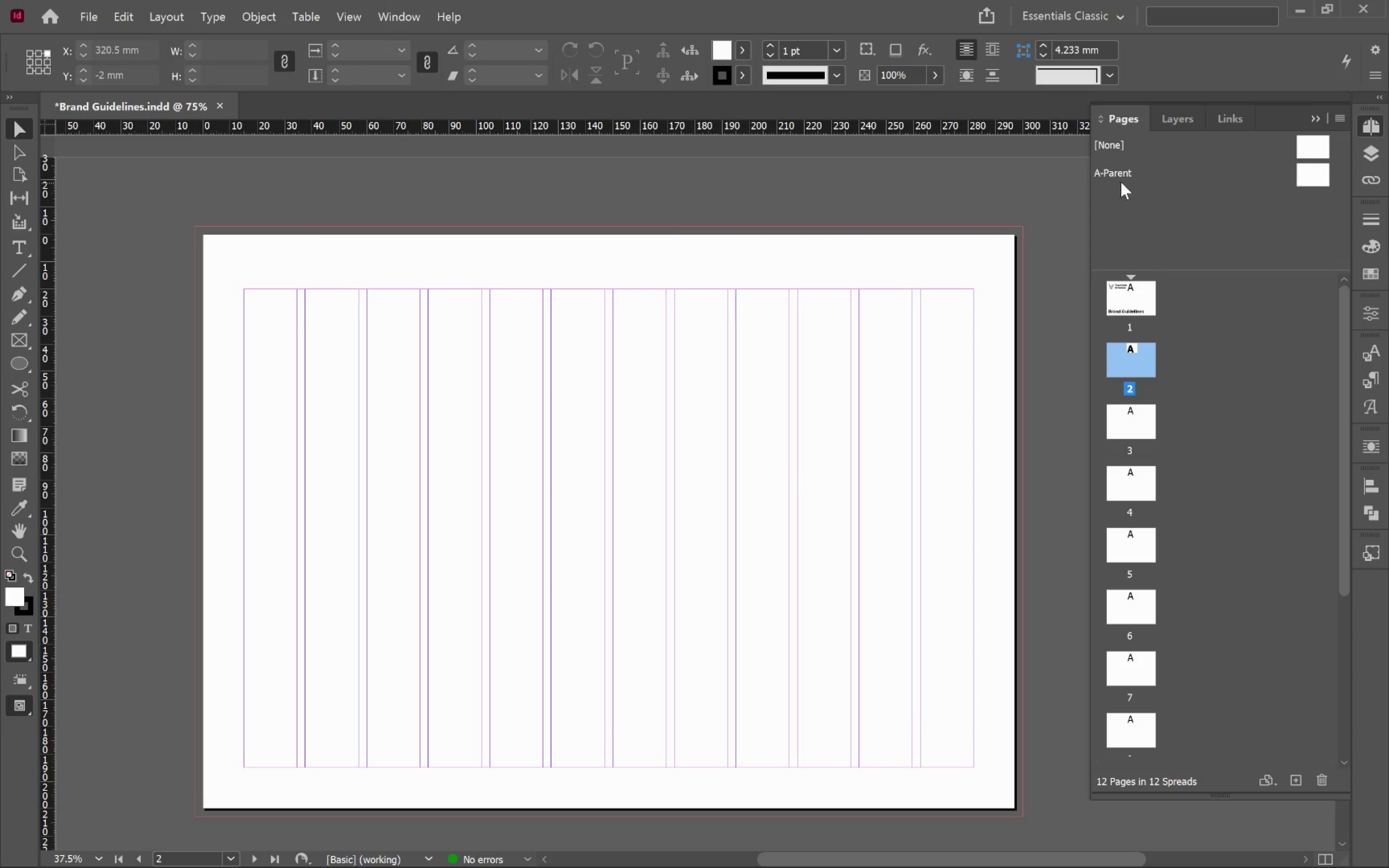 
double_click([1125, 173])
 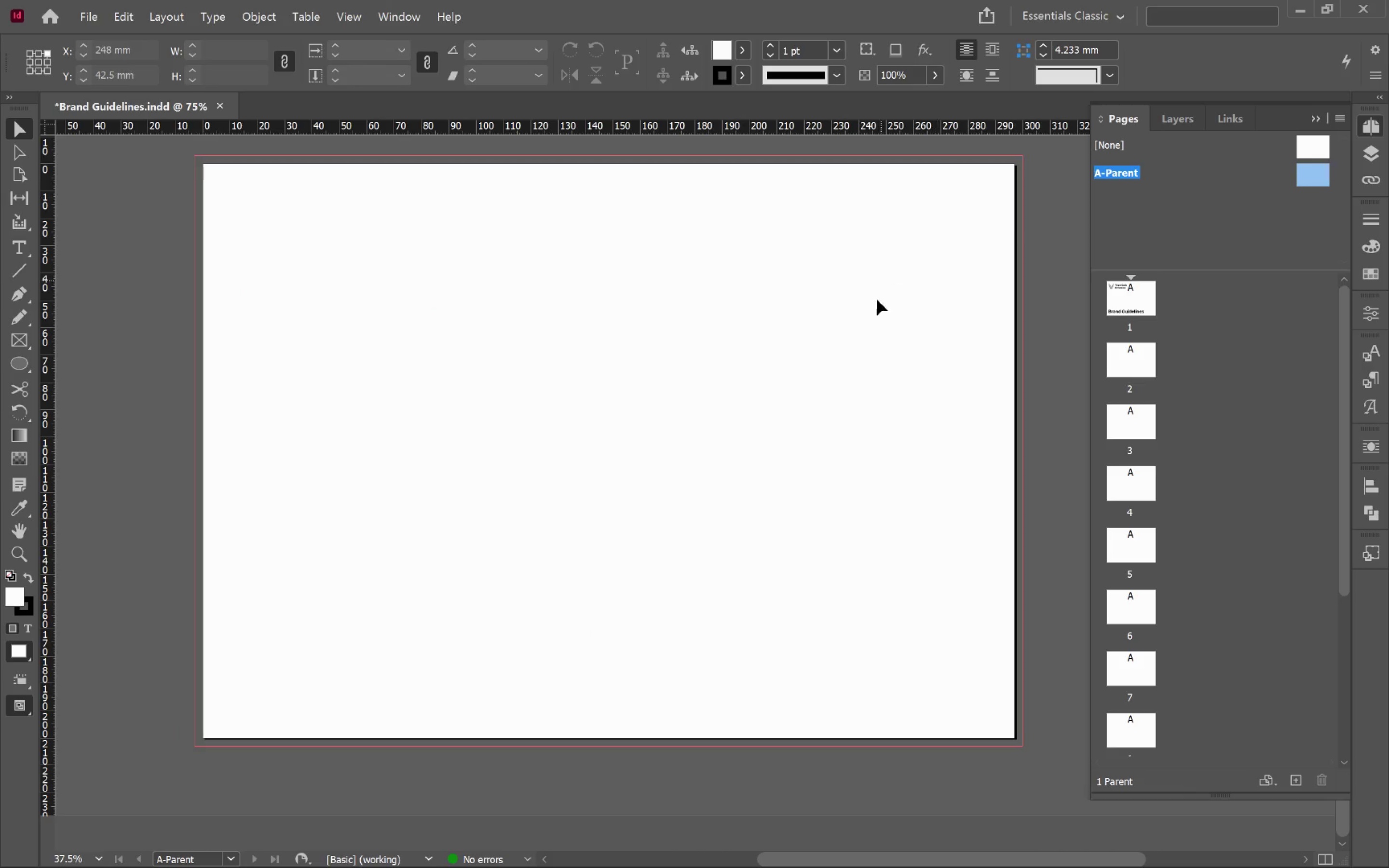 
hold_key(key=Space, duration=0.46)
 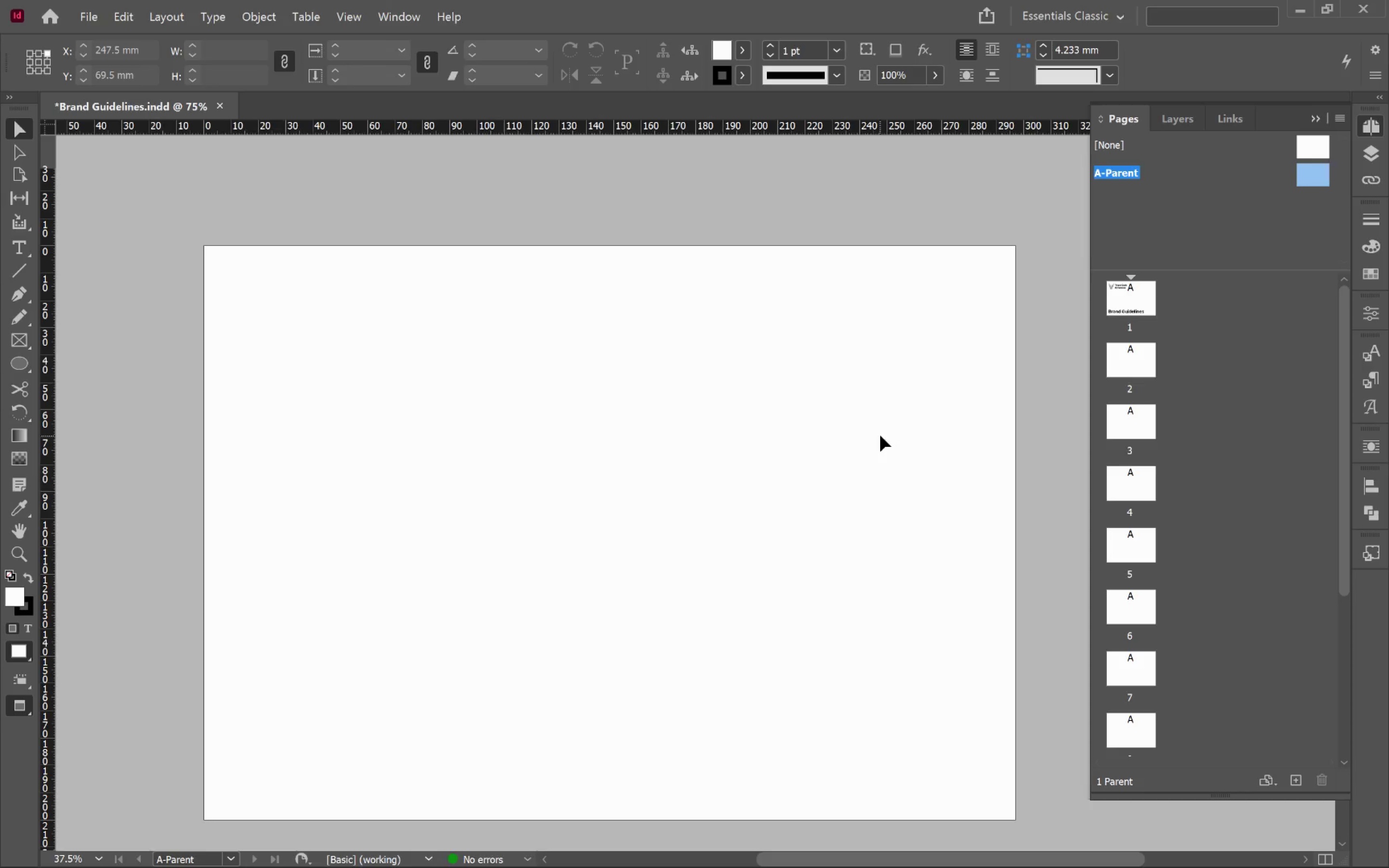 
left_click_drag(start_coordinate=[881, 352], to_coordinate=[882, 433])
 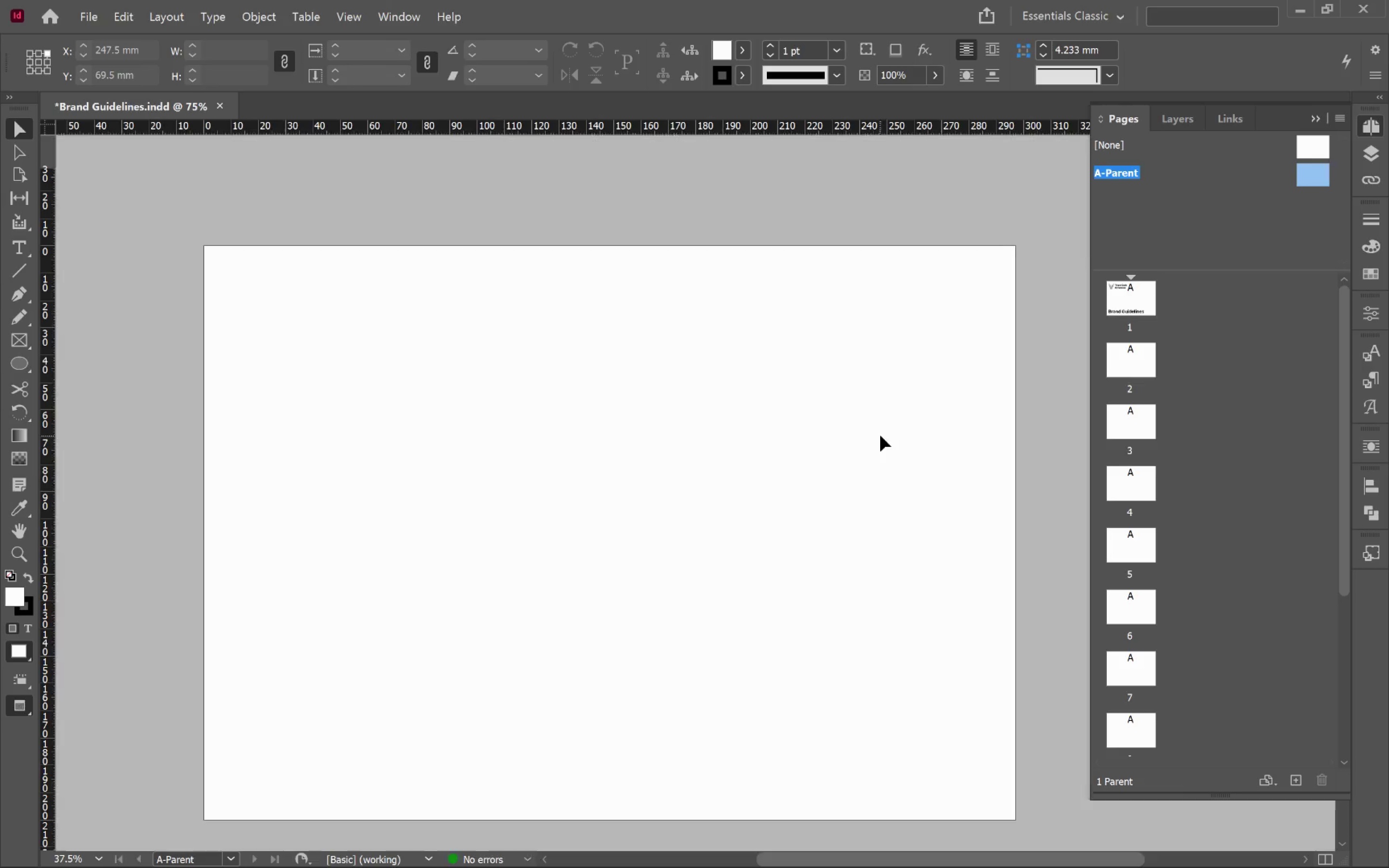 
key(W)
 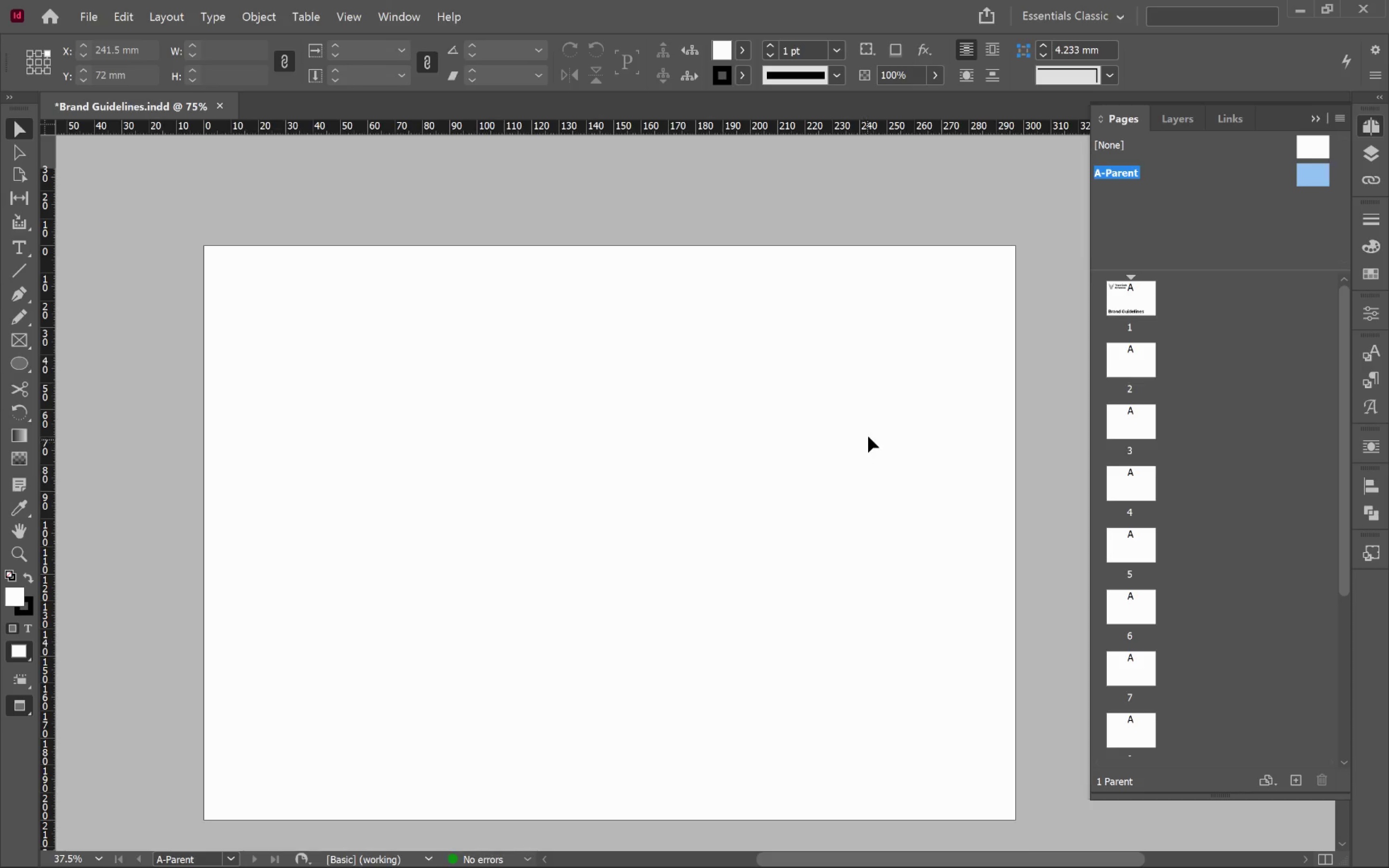 
left_click([868, 436])
 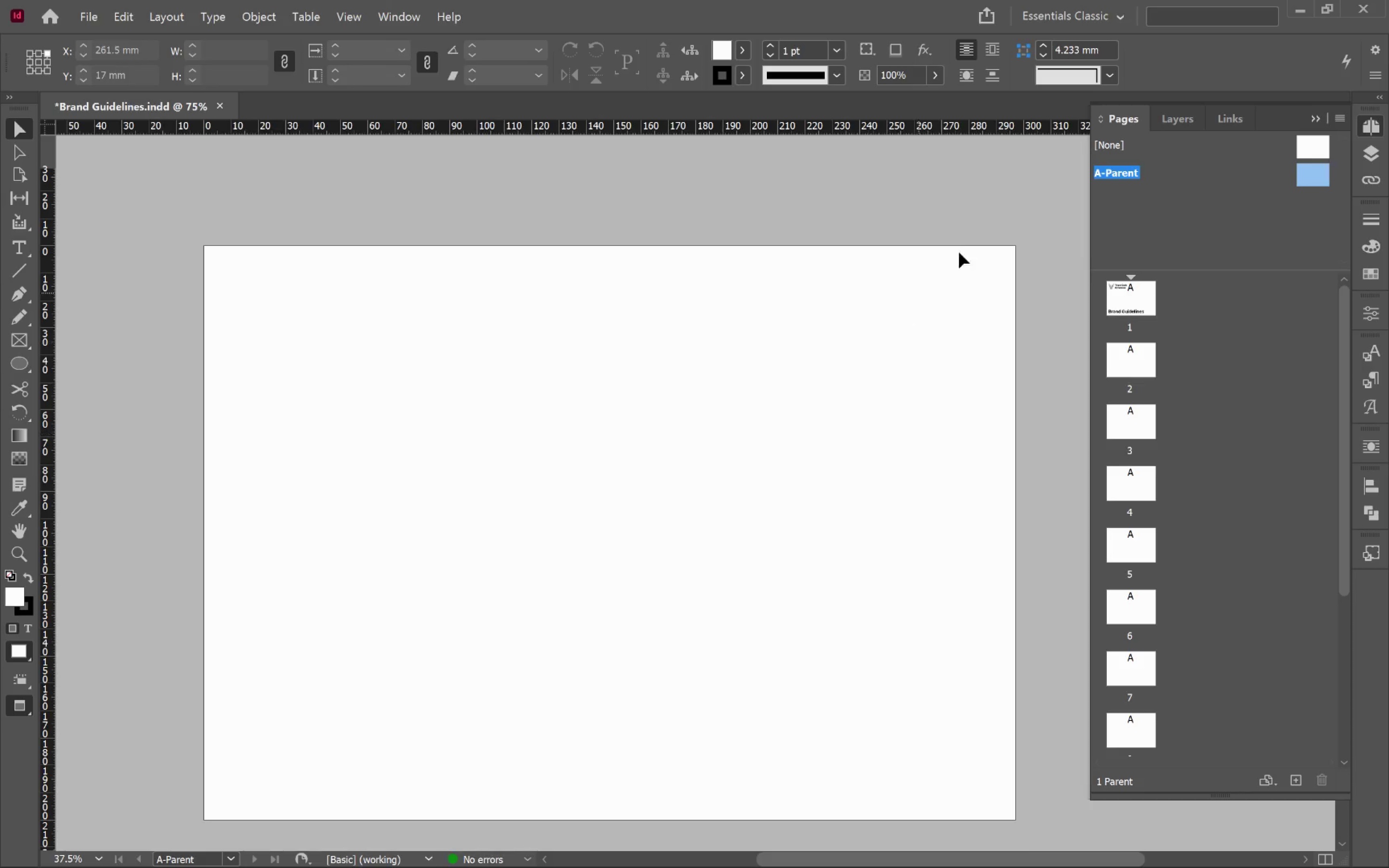 
left_click_drag(start_coordinate=[1104, 143], to_coordinate=[1153, 314])
 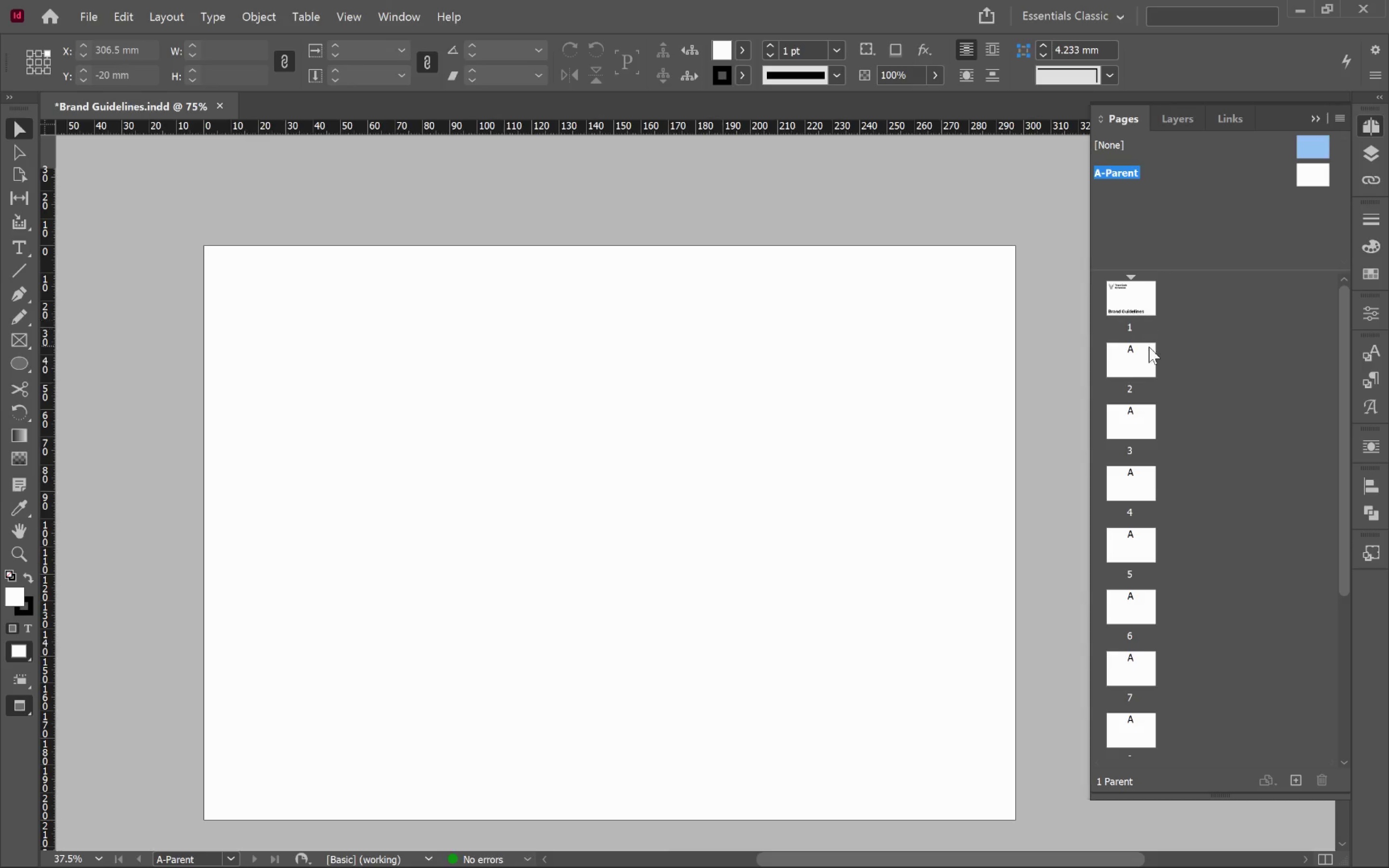 
key(Alt+Tab)
 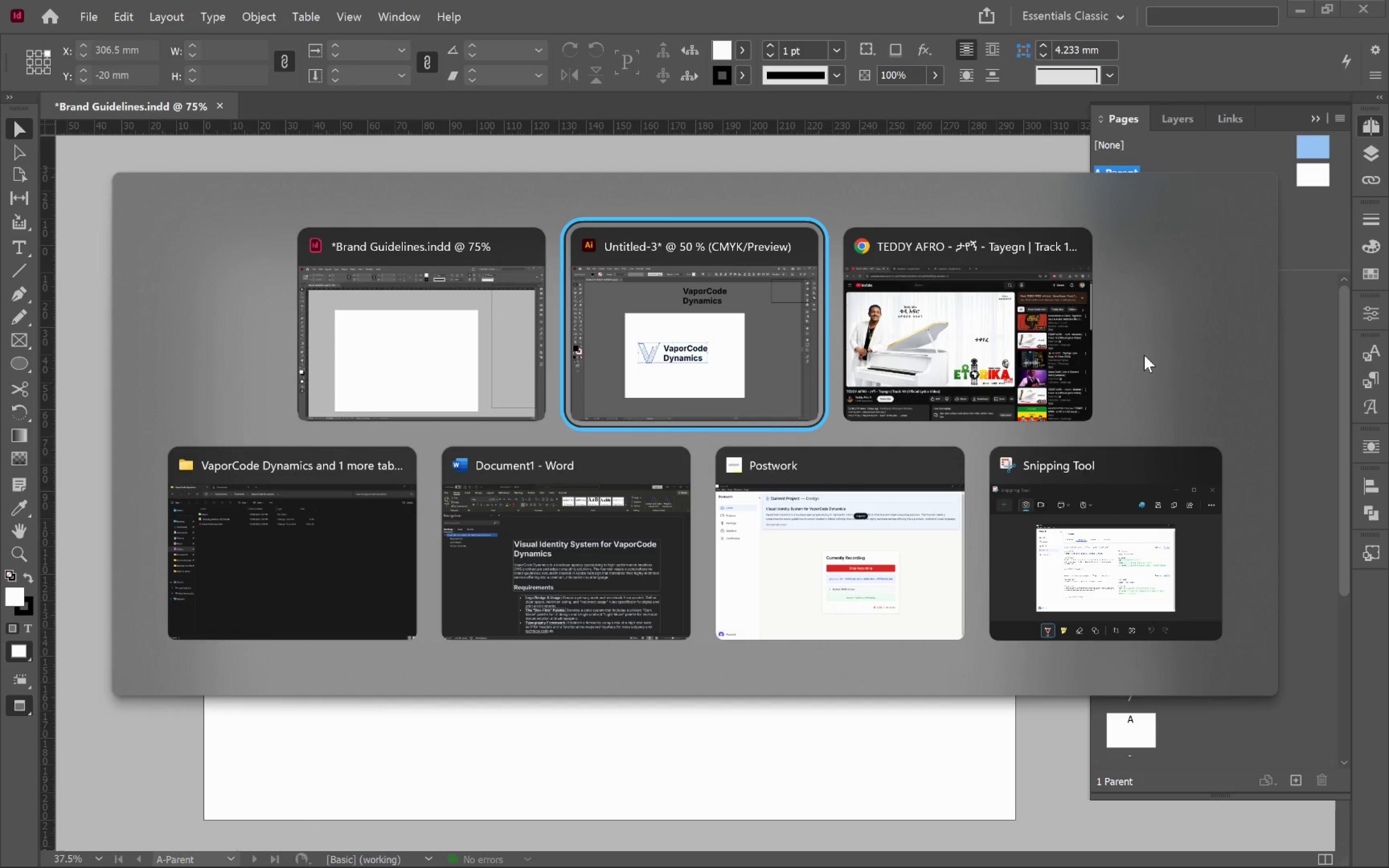 
key(Alt+Tab)
 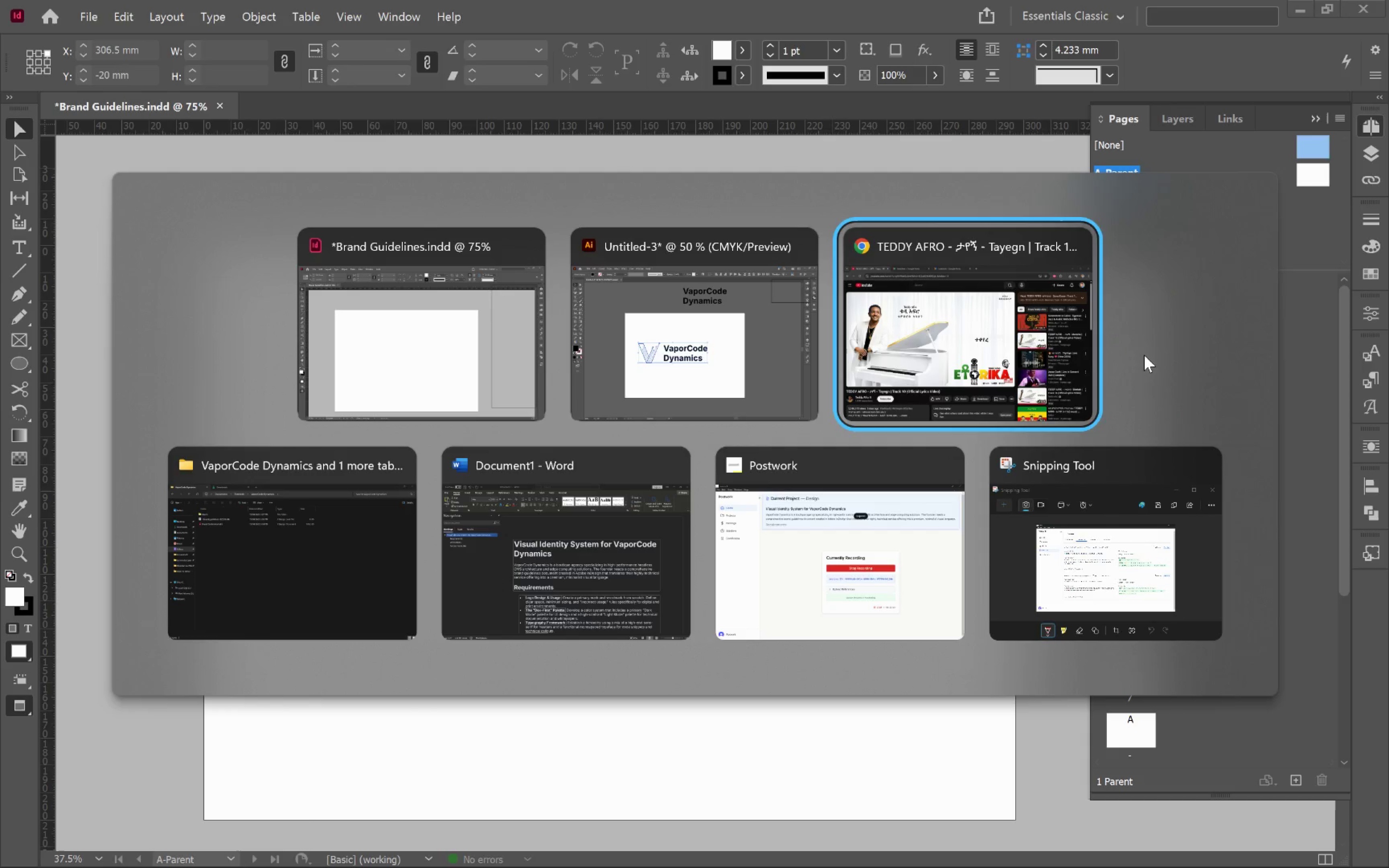 
key(Alt+Tab)
 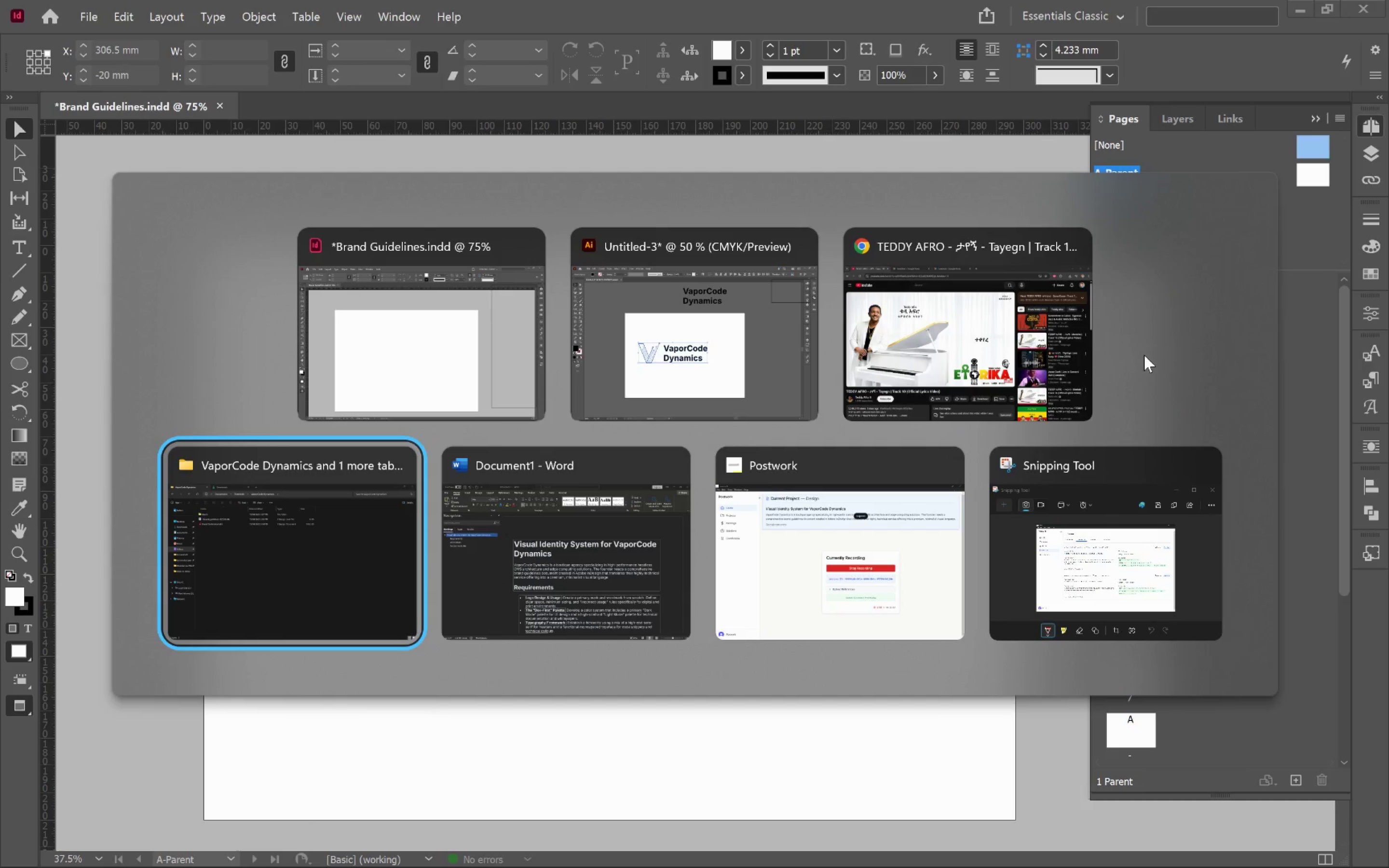 
key(Alt+Tab)
 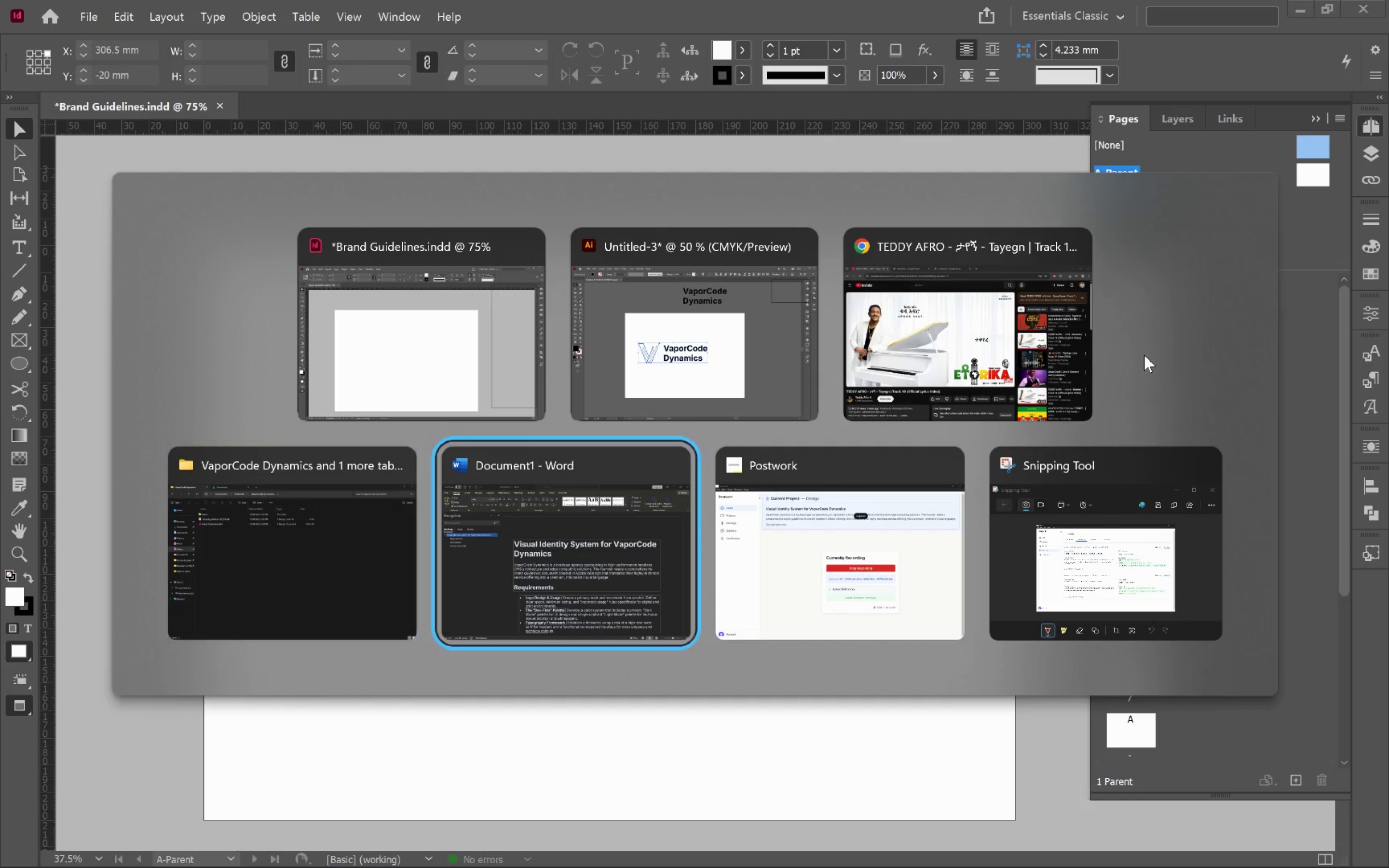 
key(Alt+Tab)